 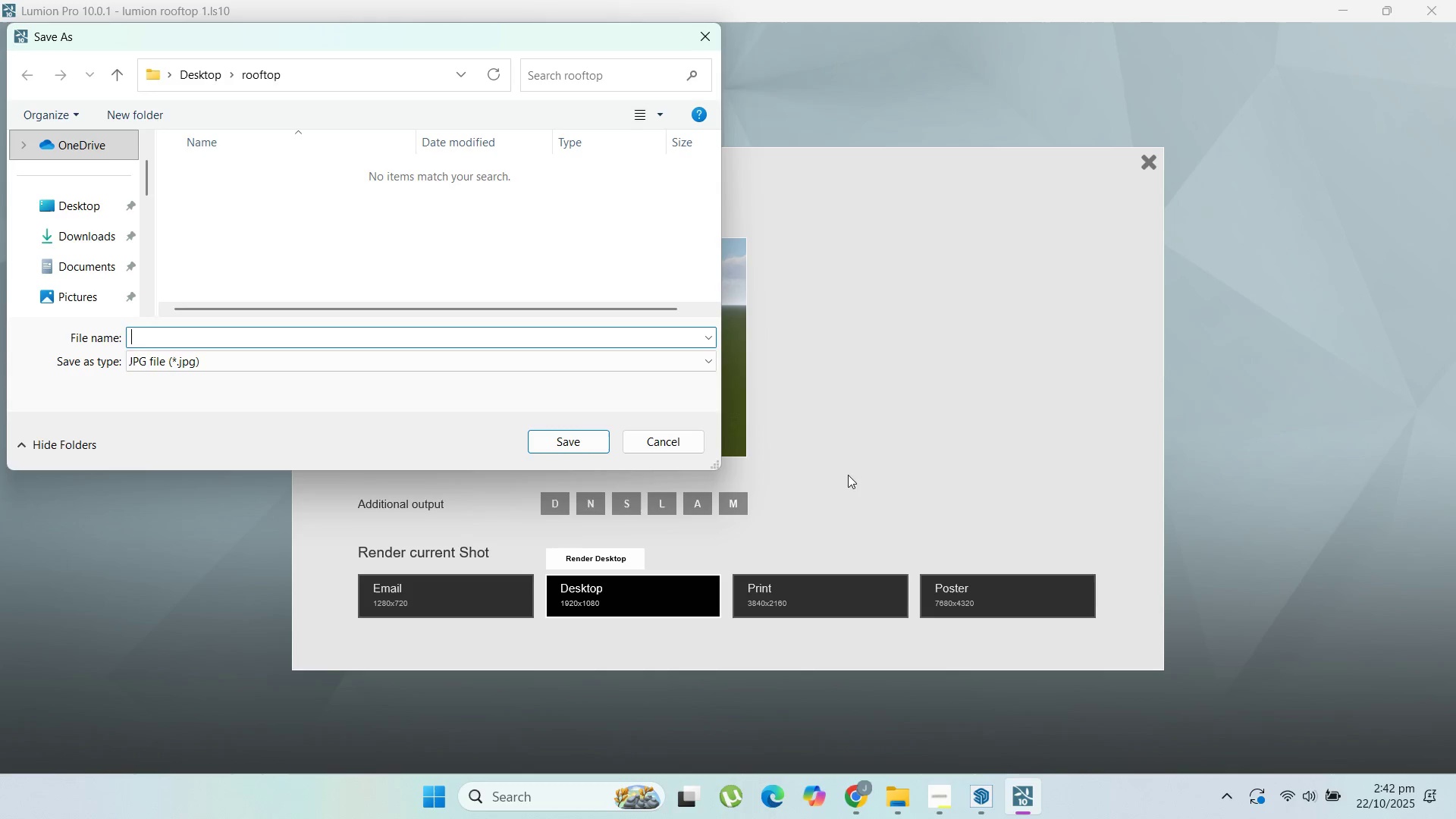 
left_click([968, 791])
 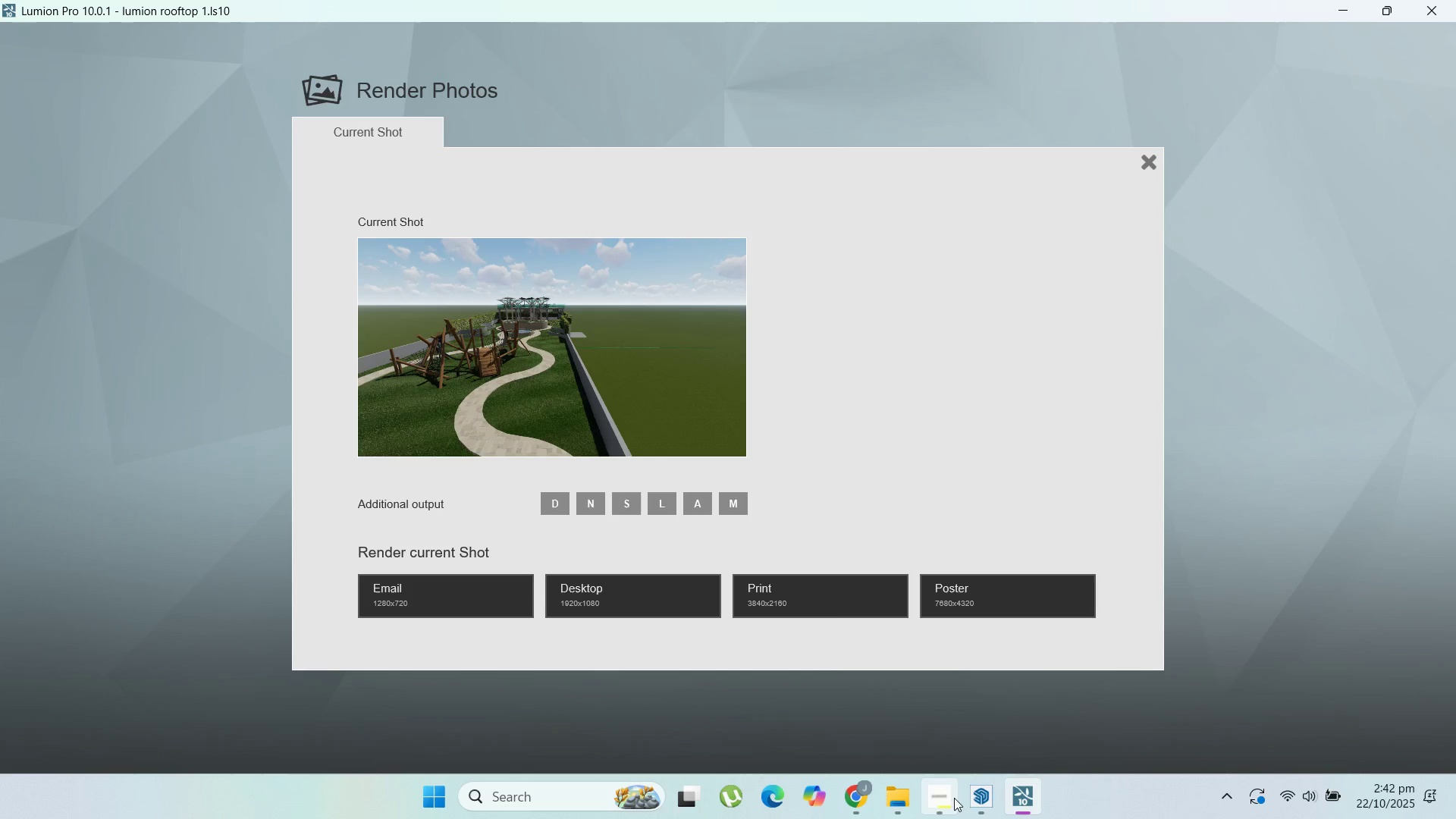 
double_click([937, 799])
 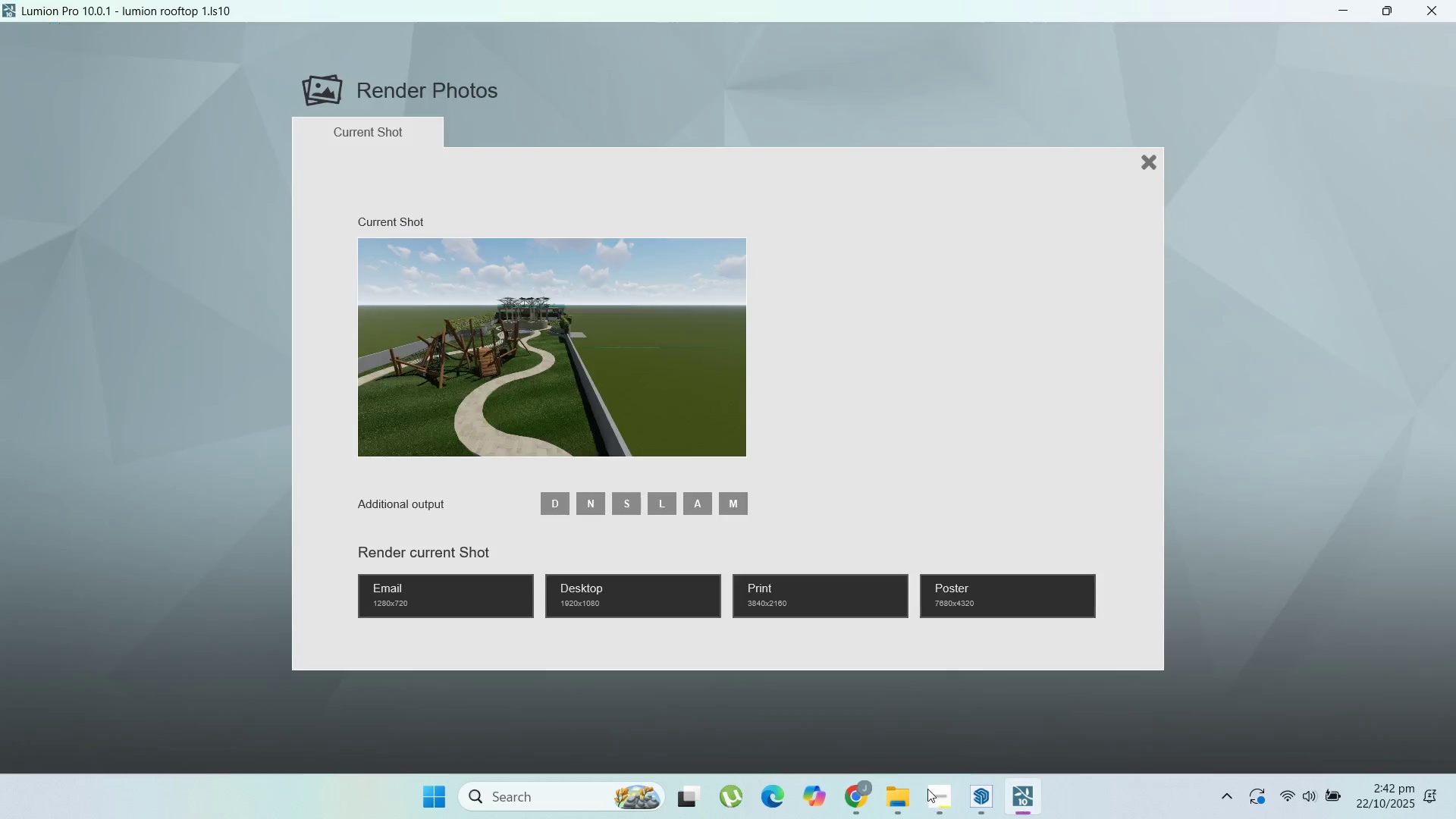 
left_click([670, 598])
 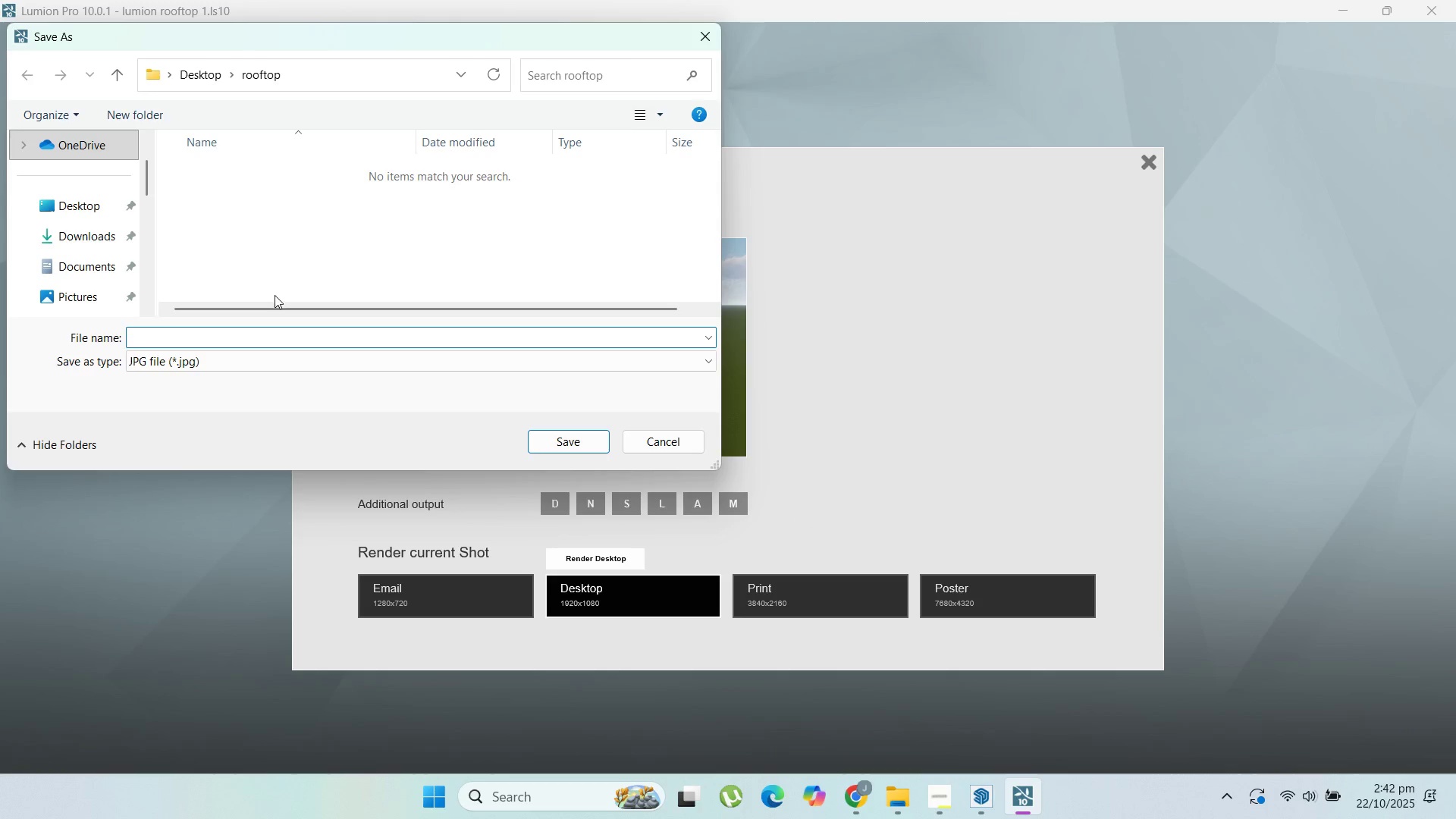 
type(try)
 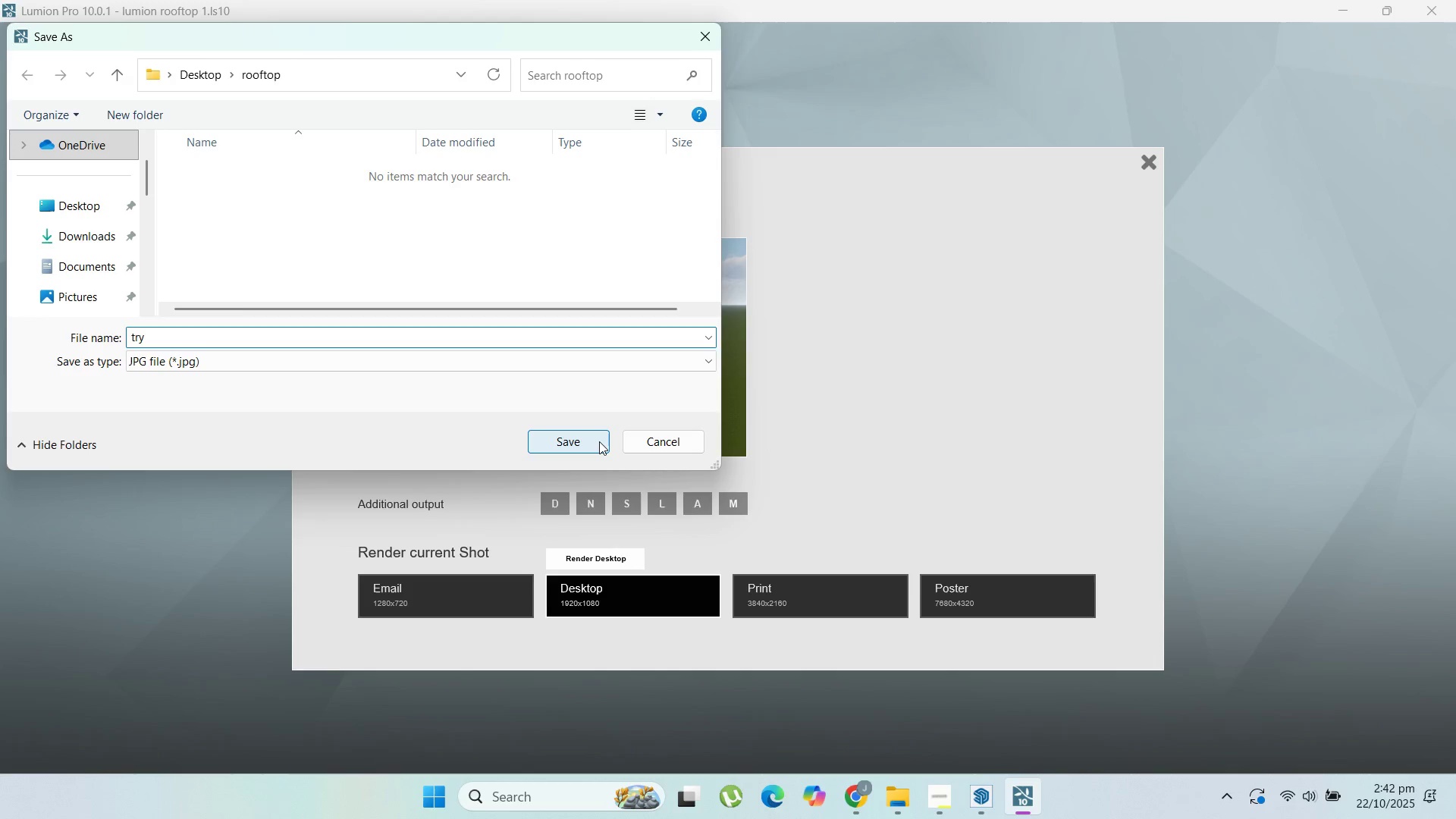 
left_click([599, 441])
 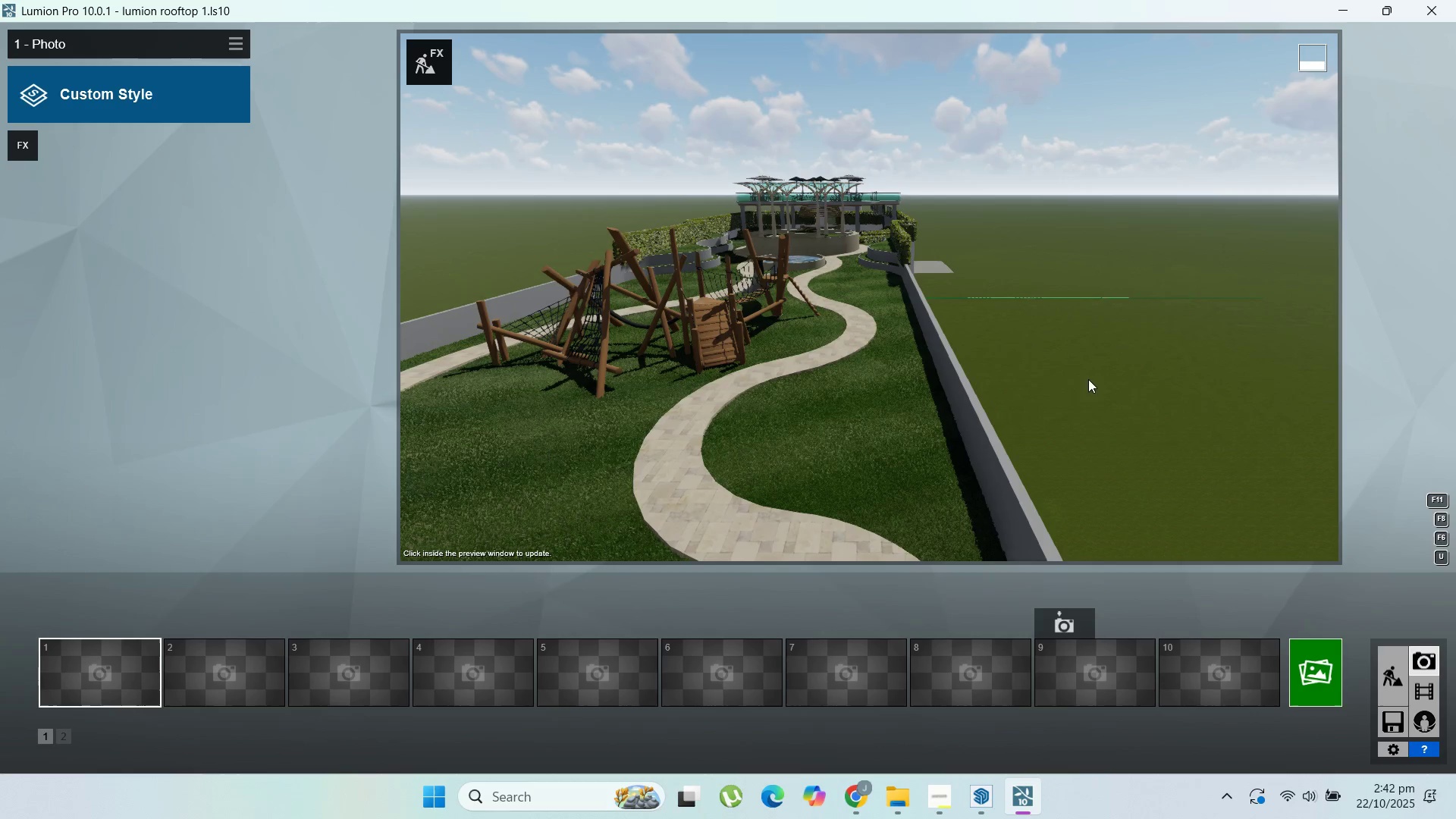 
wait(19.95)
 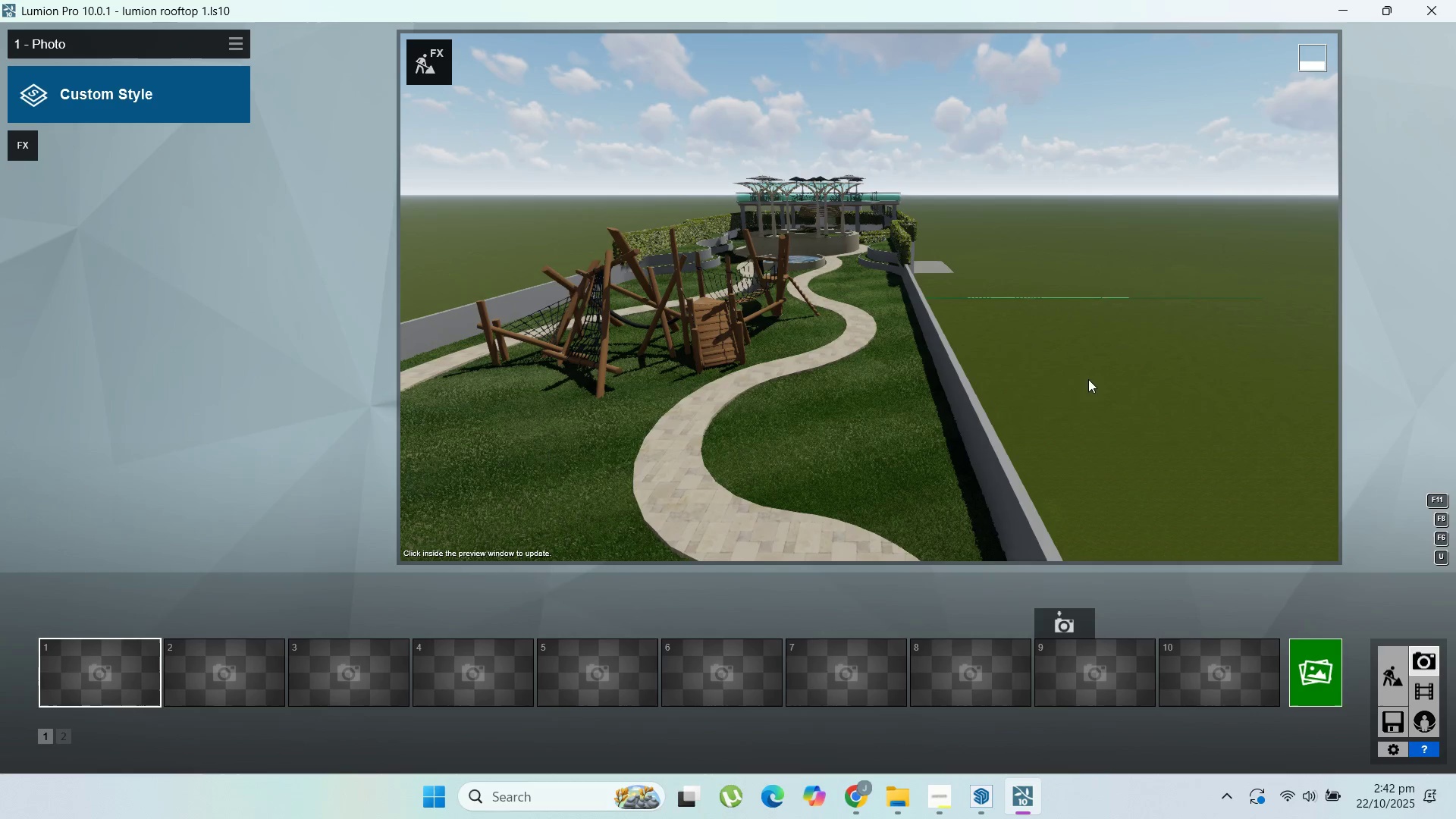 
scroll: coordinate [654, 353], scroll_direction: down, amount: 4.0
 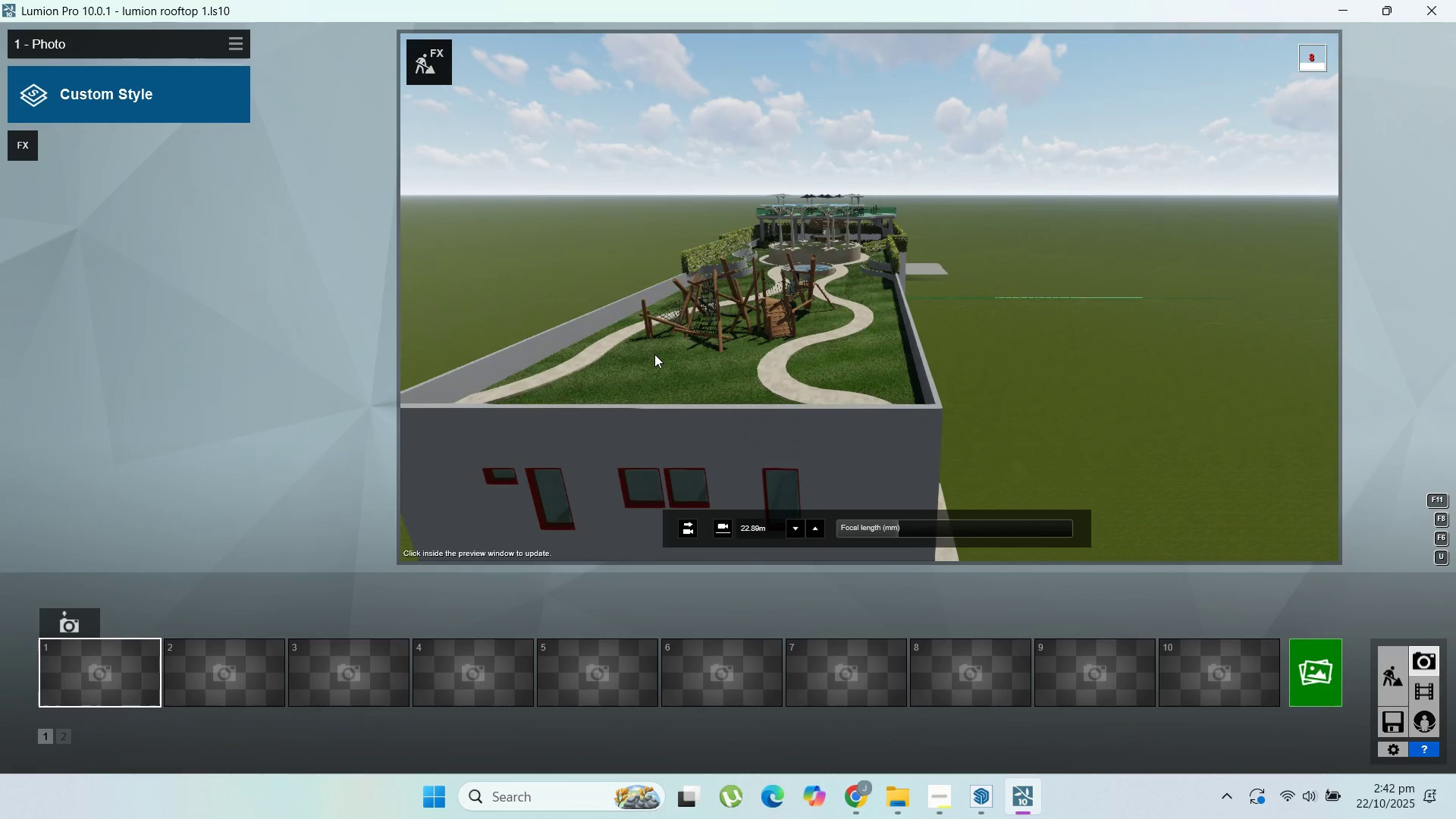 
scroll: coordinate [654, 354], scroll_direction: up, amount: 1.0
 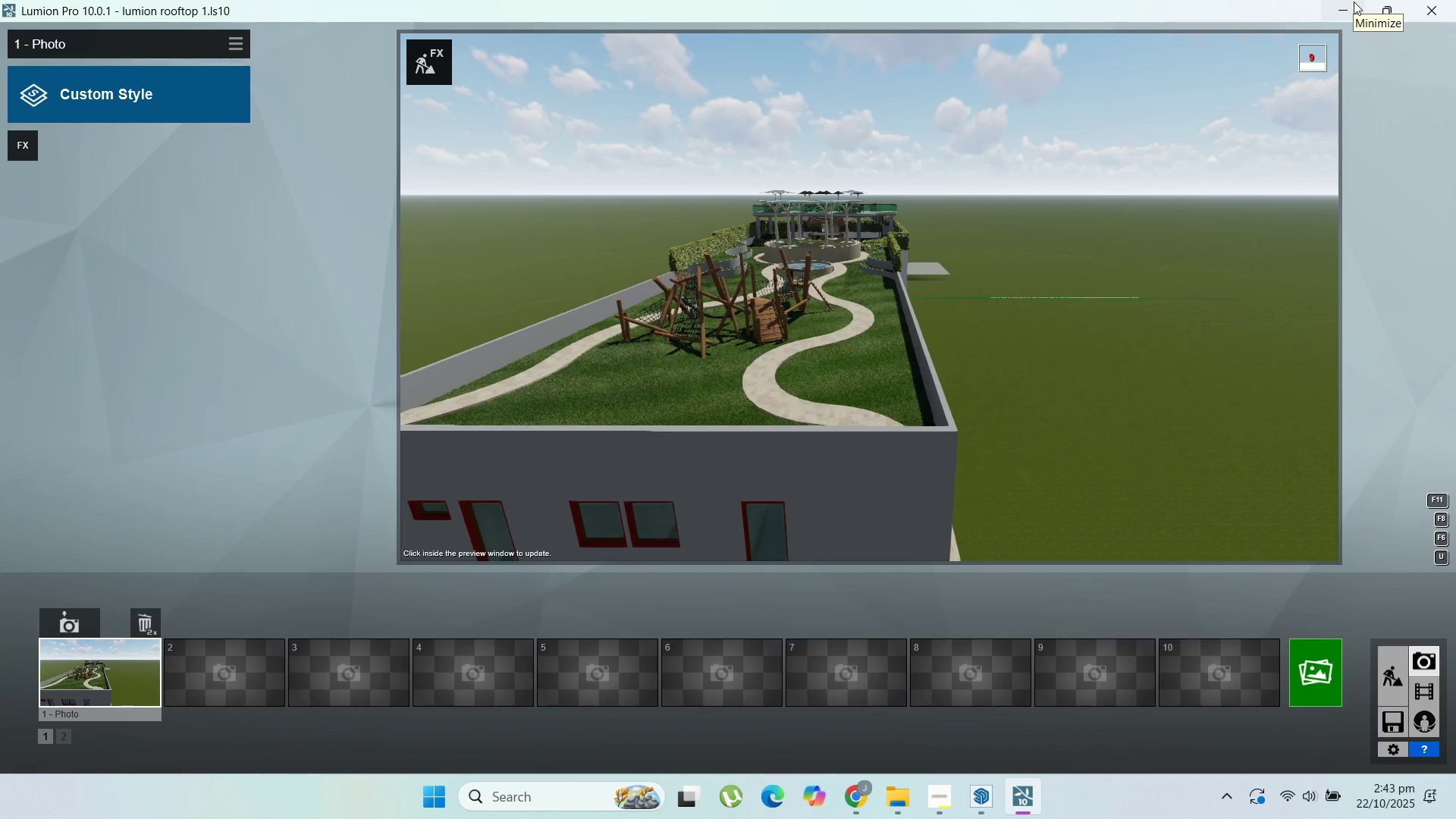 
wait(12.86)
 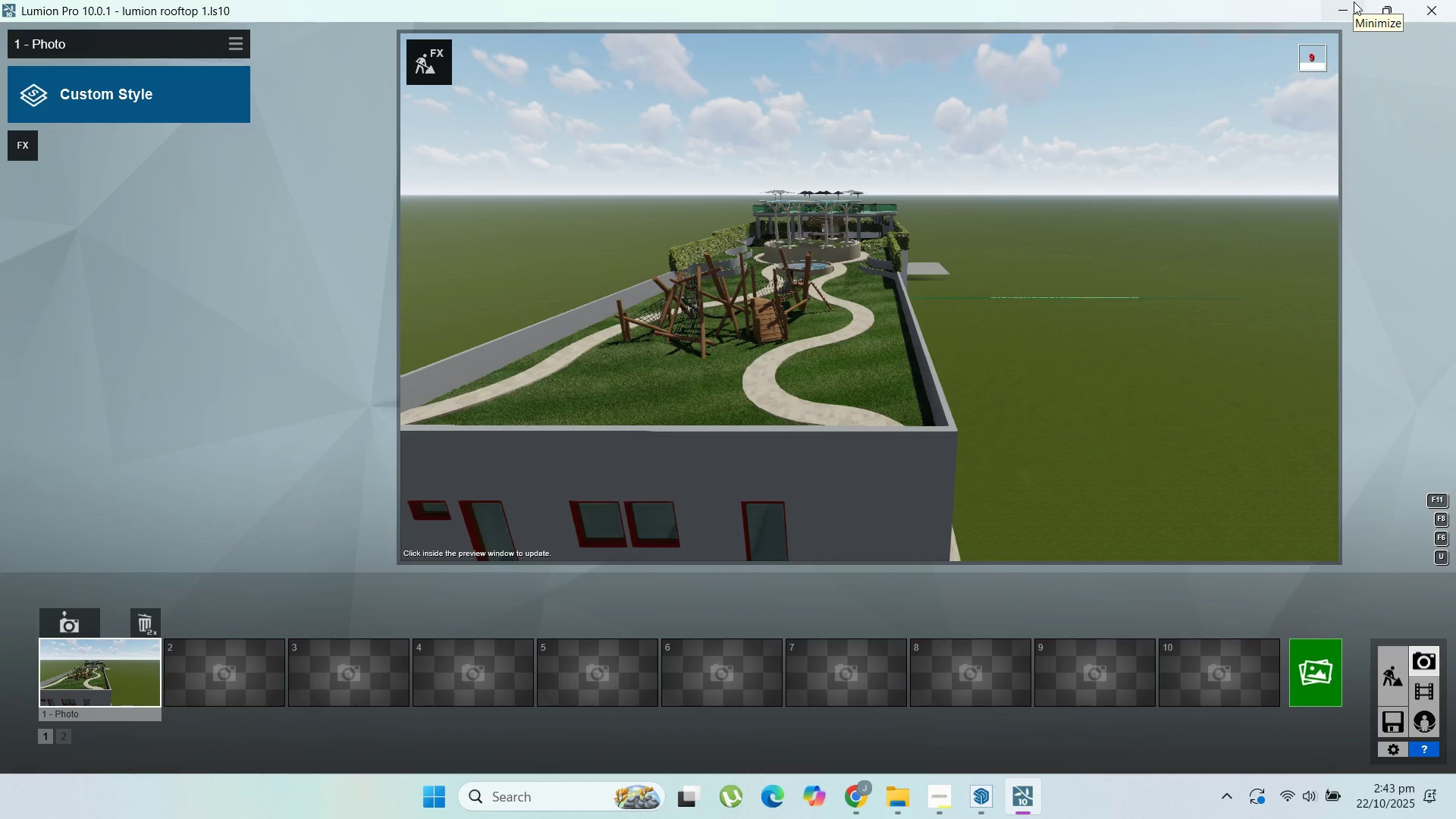 
left_click_drag(start_coordinate=[1352, 8], to_coordinate=[1303, 548])
 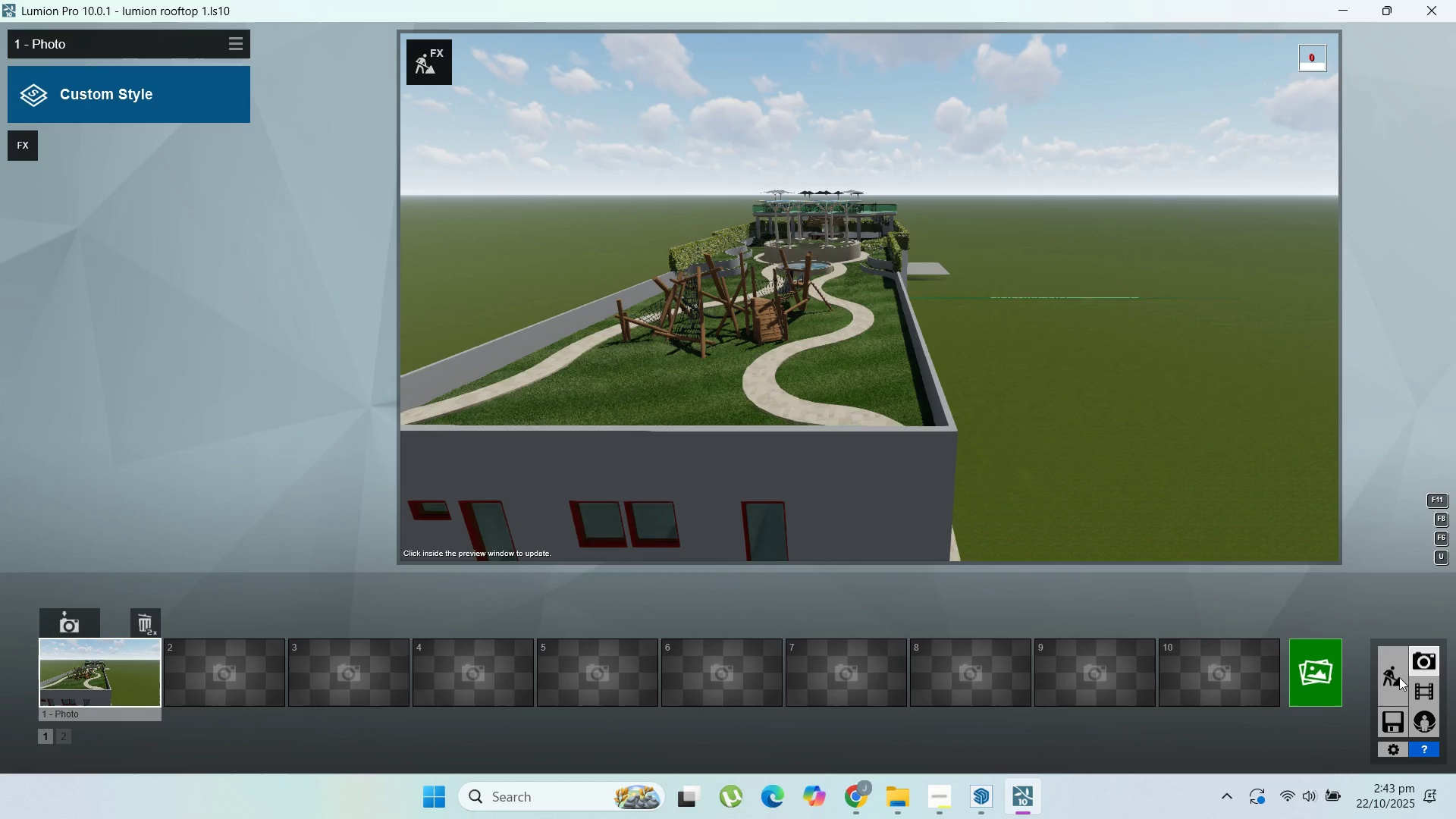 
double_click([1399, 677])
 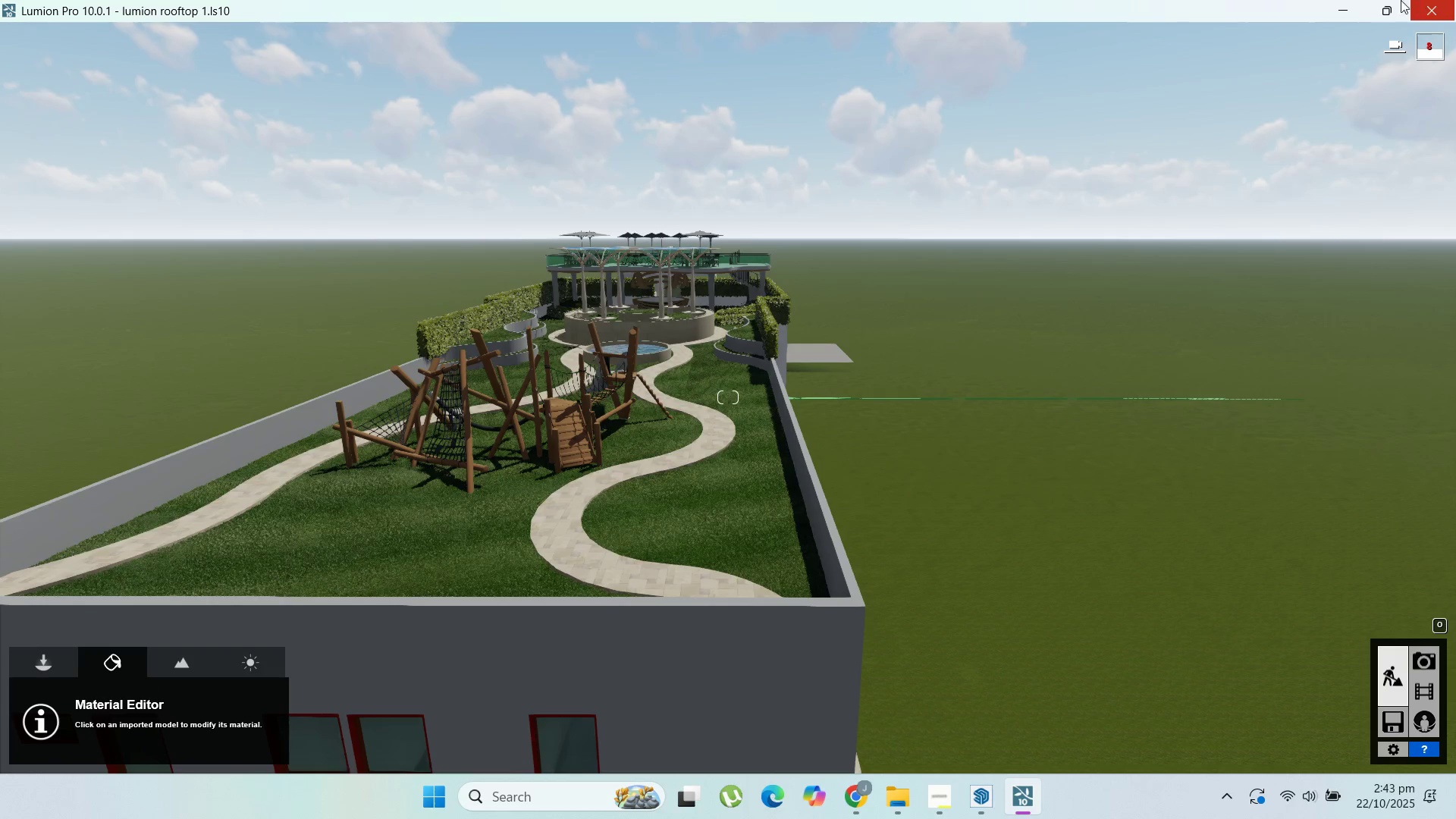 
left_click([1332, 2])
 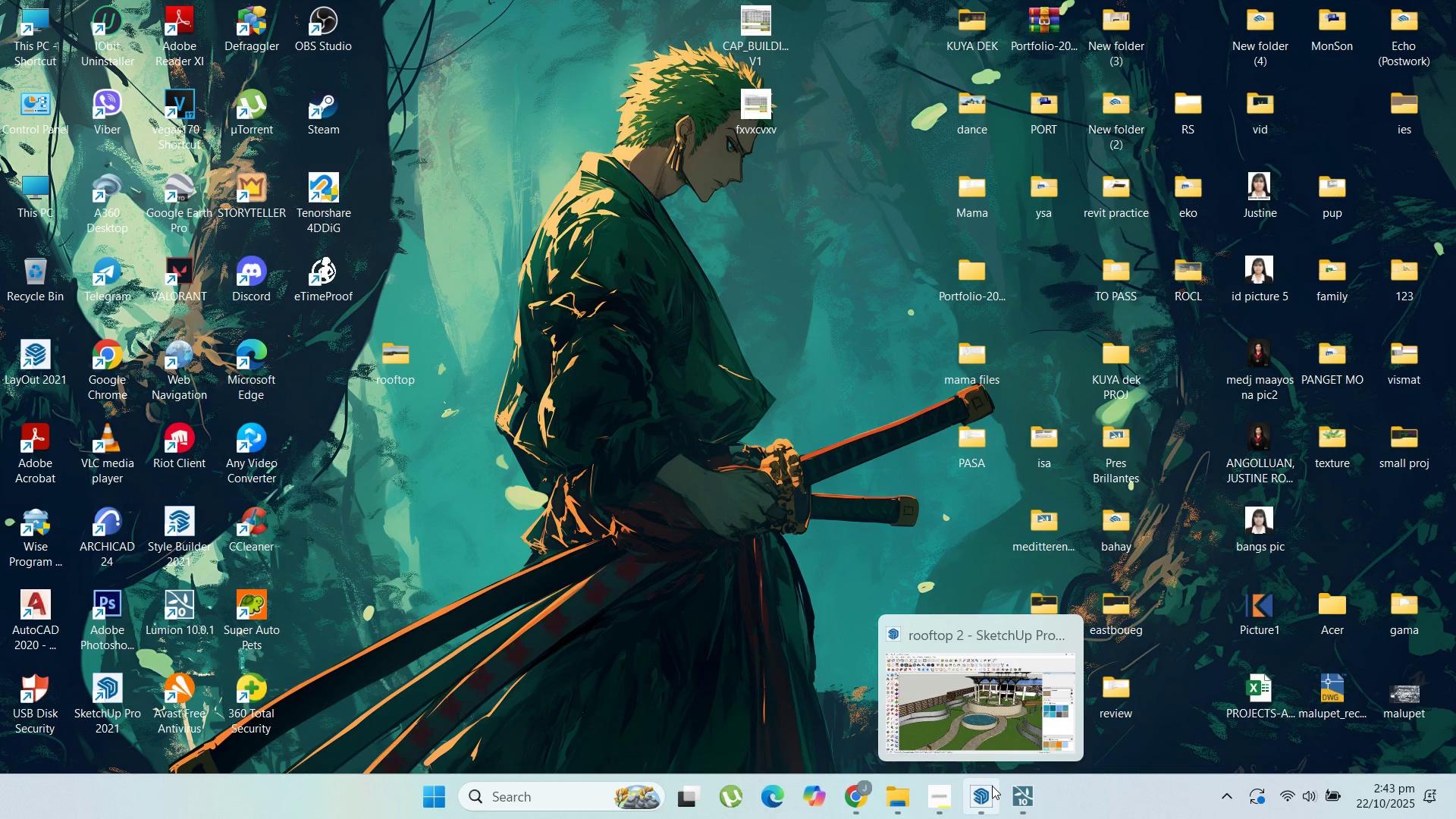 
left_click([992, 786])
 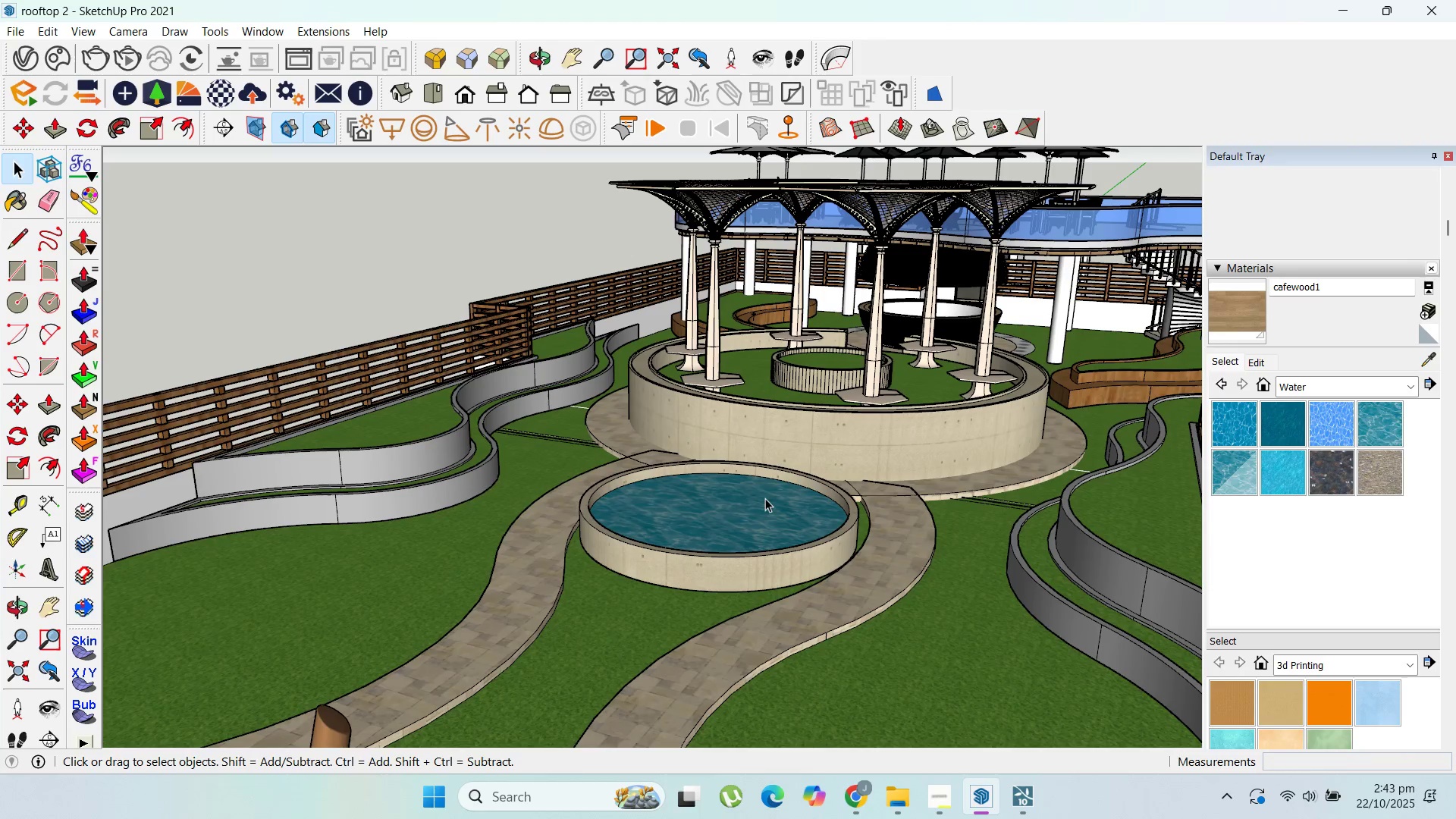 
scroll: coordinate [821, 477], scroll_direction: down, amount: 7.0
 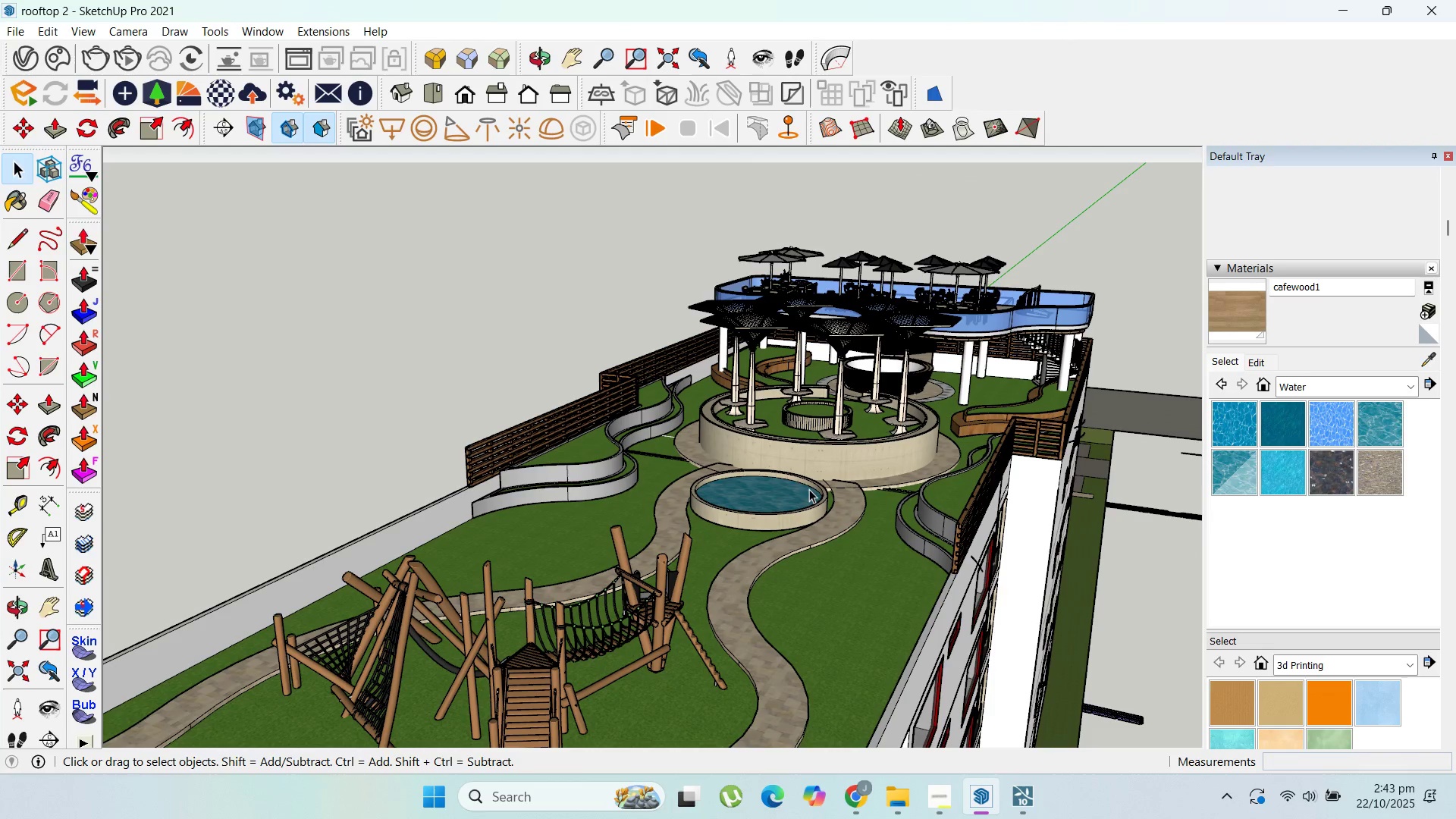 
scroll: coordinate [753, 400], scroll_direction: up, amount: 13.0
 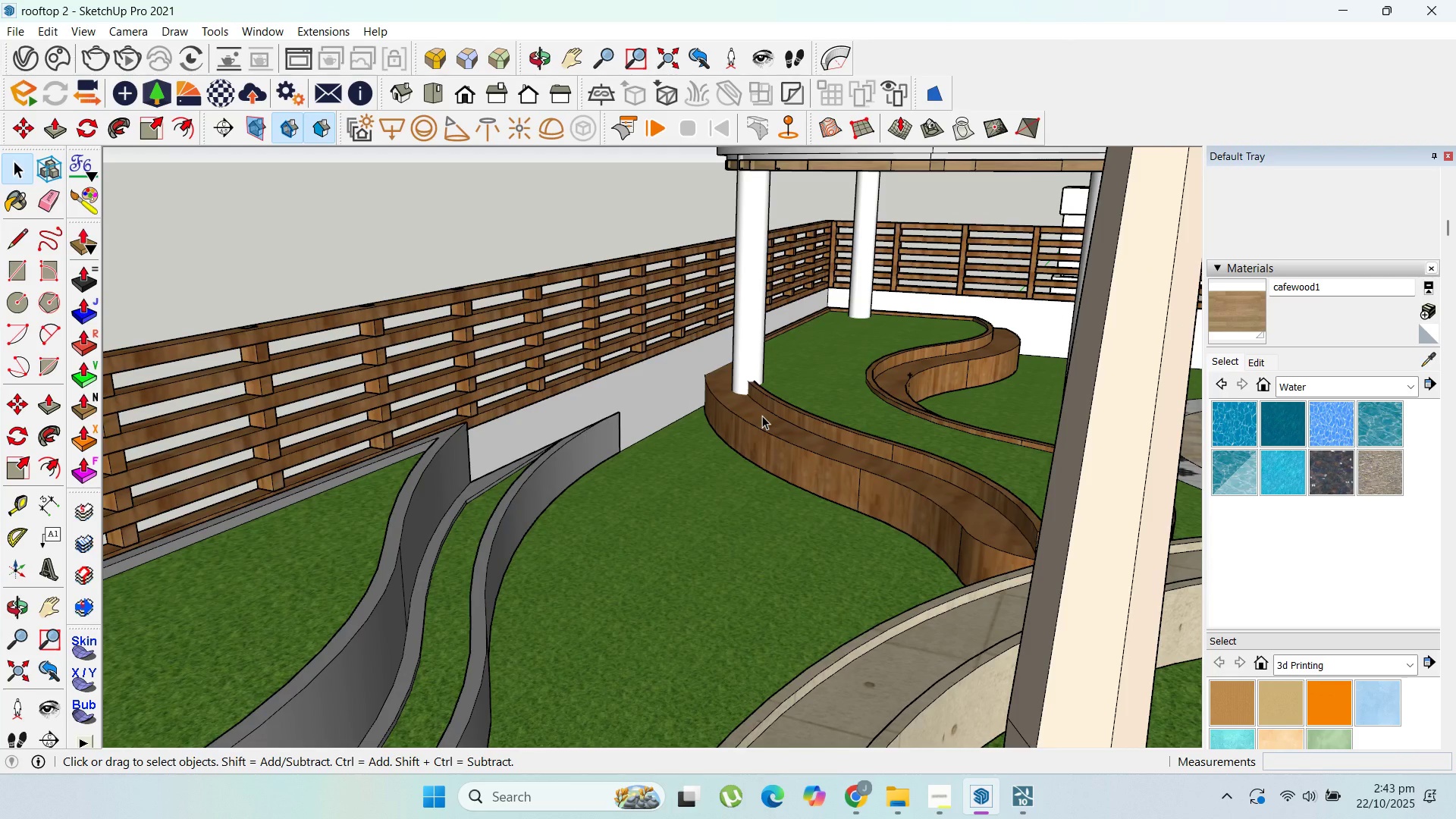 
scroll: coordinate [651, 333], scroll_direction: down, amount: 3.0
 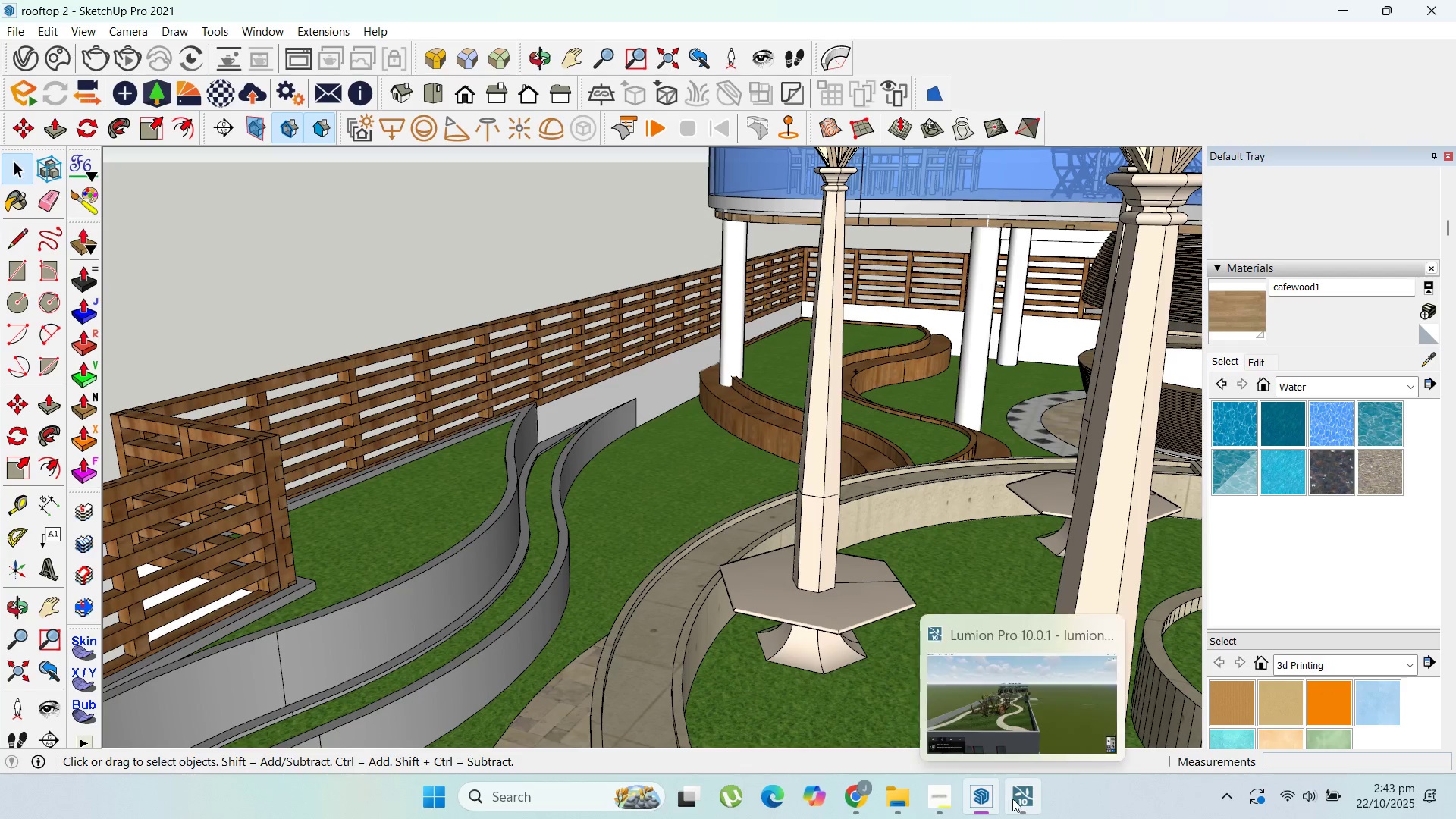 
left_click([1017, 799])
 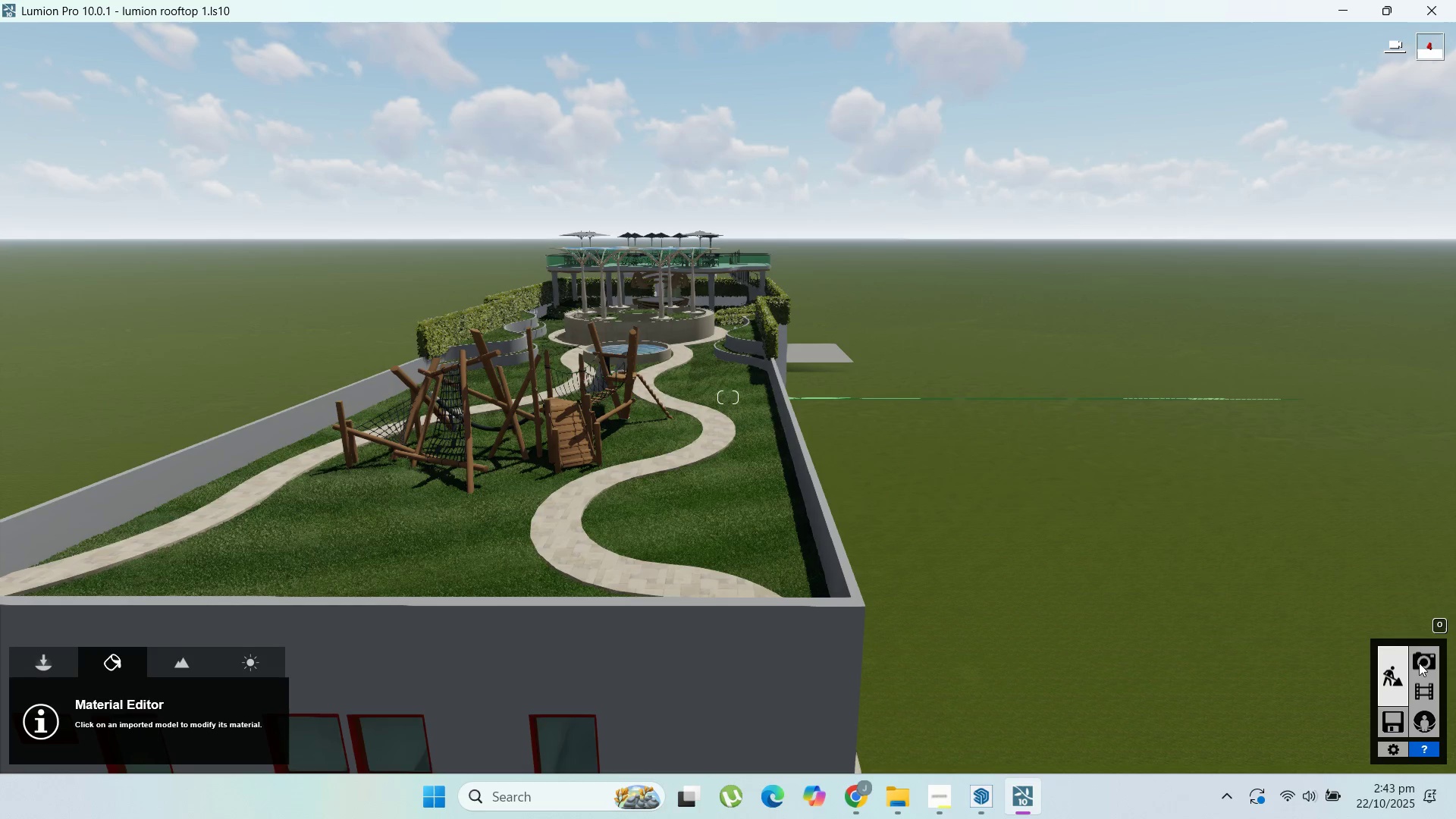 
double_click([1420, 663])
 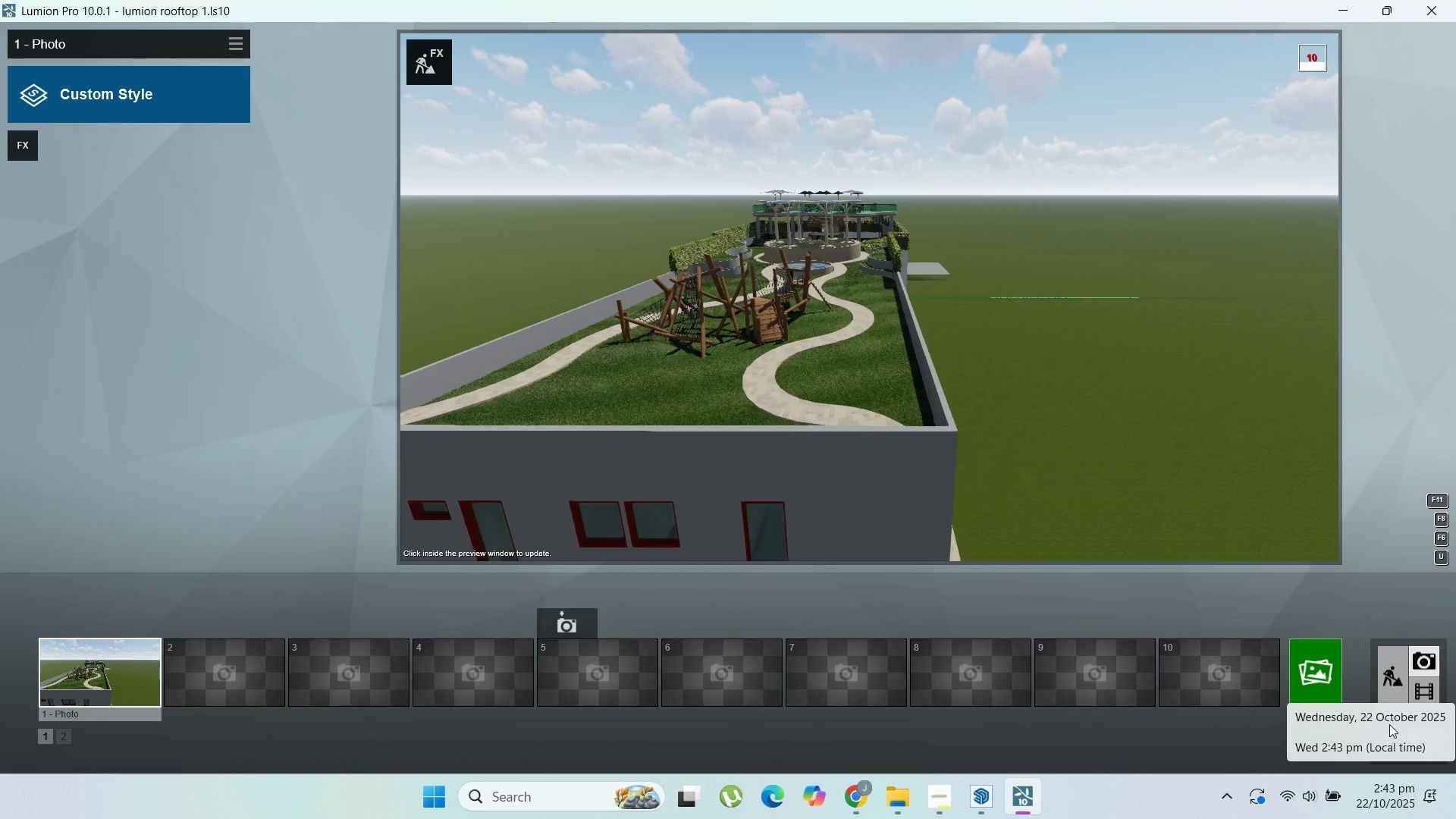 
double_click([1383, 717])
 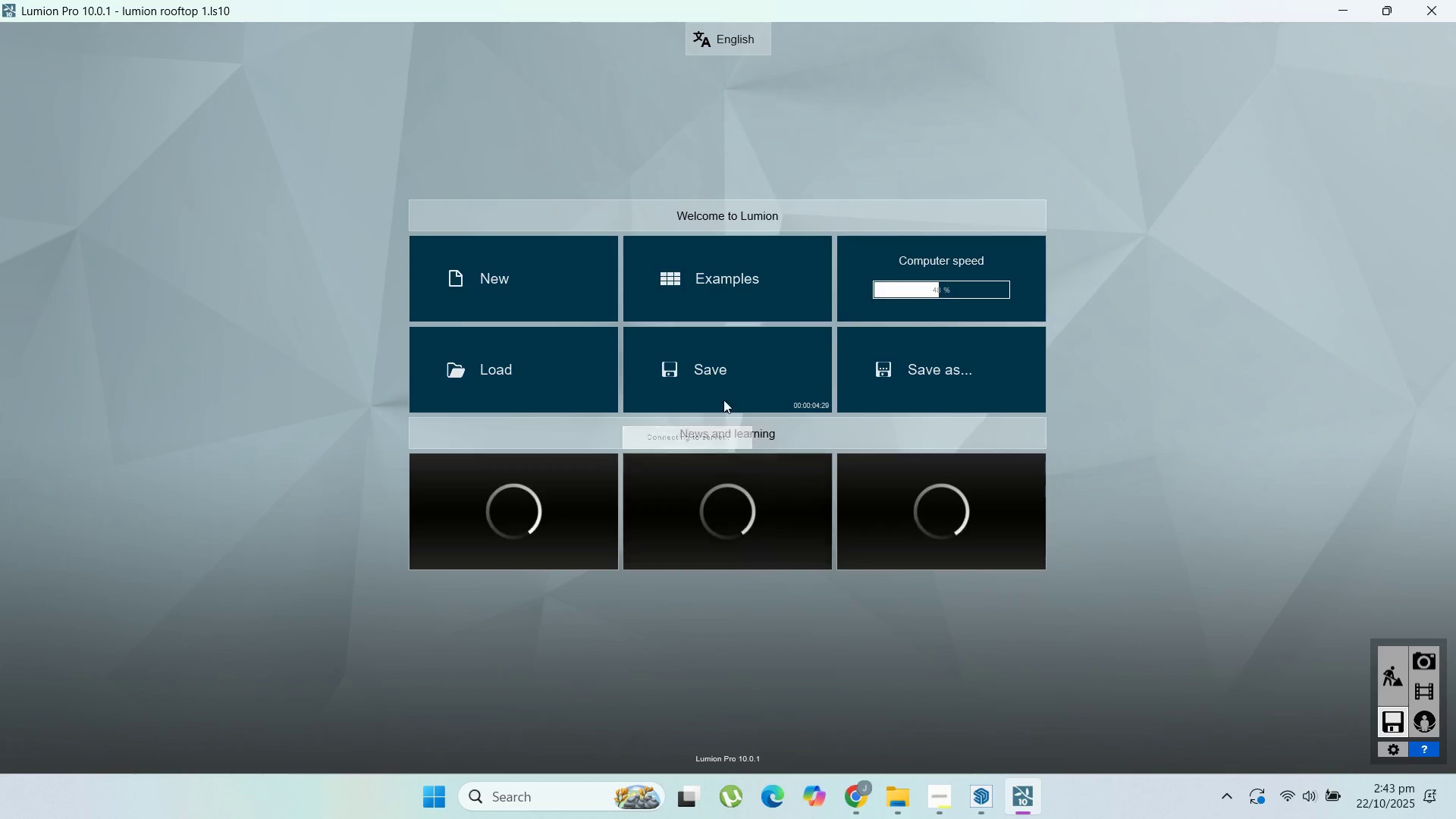 
left_click([714, 379])
 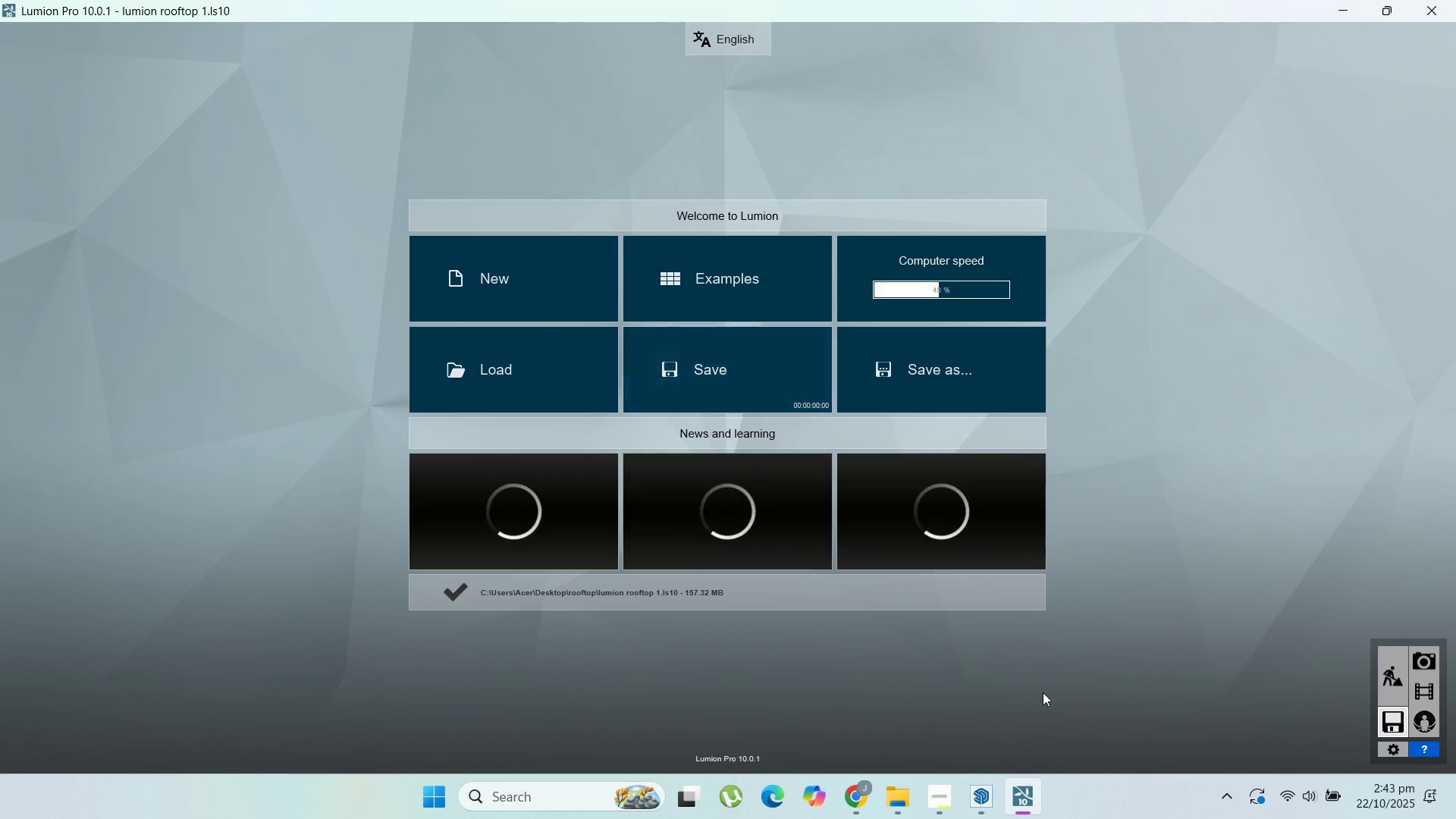 
left_click([946, 797])